 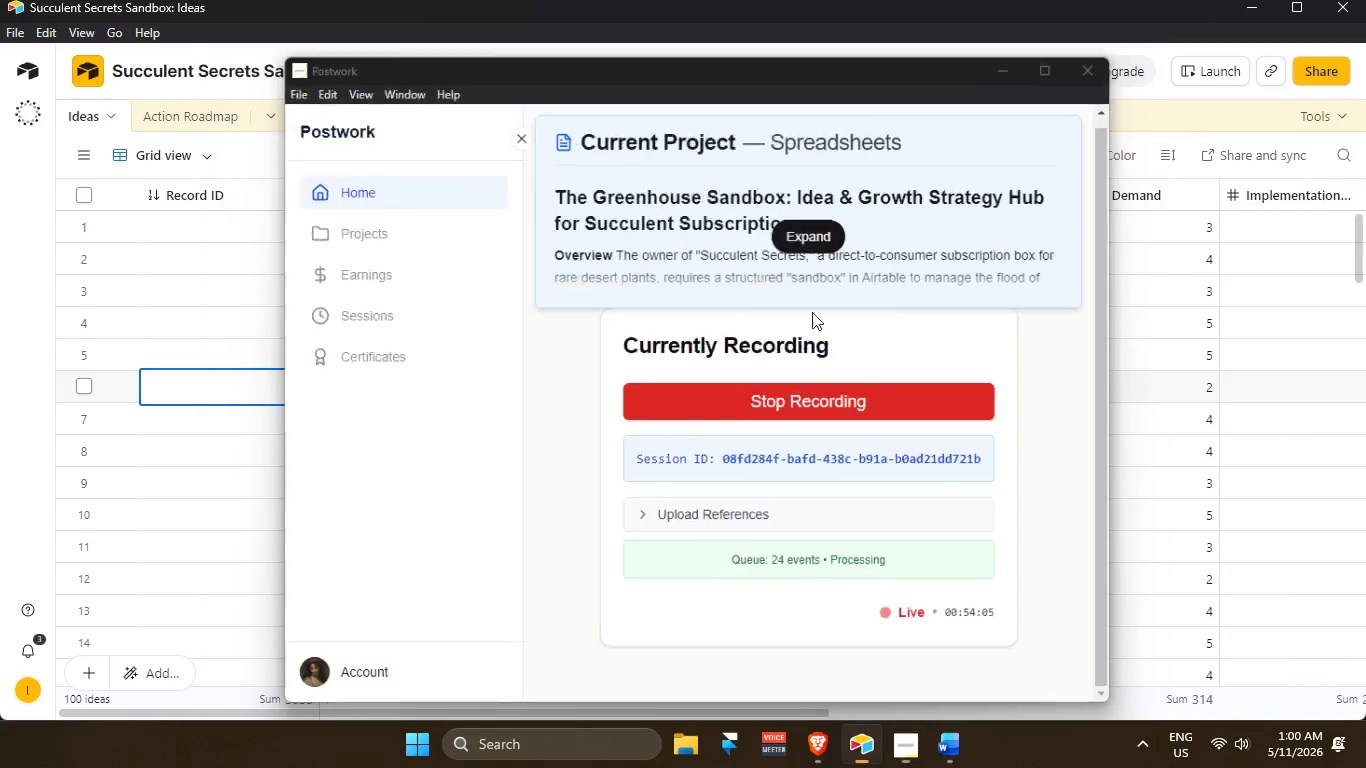 
scroll: coordinate [726, 380], scroll_direction: up, amount: 3.0
 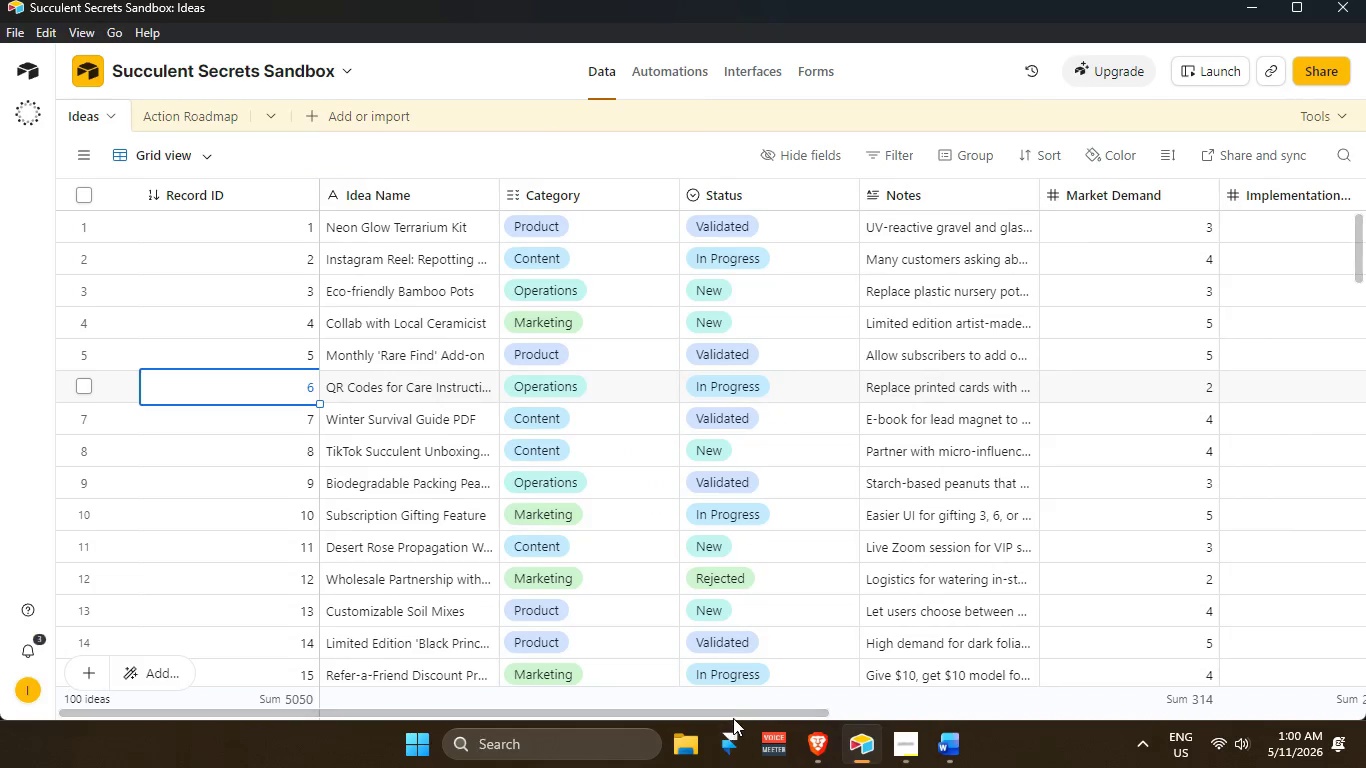 
left_click_drag(start_coordinate=[733, 717], to_coordinate=[489, 683])
 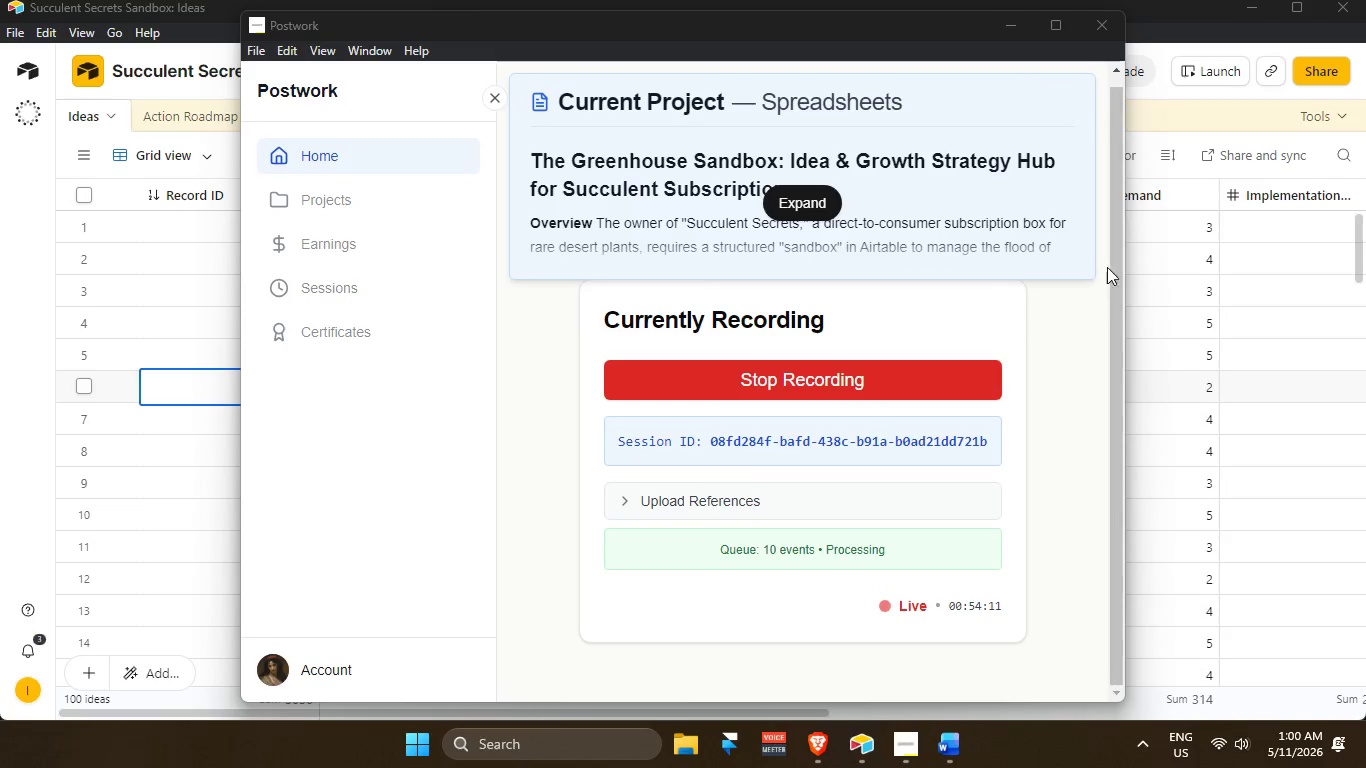 
left_click([1180, 115])
 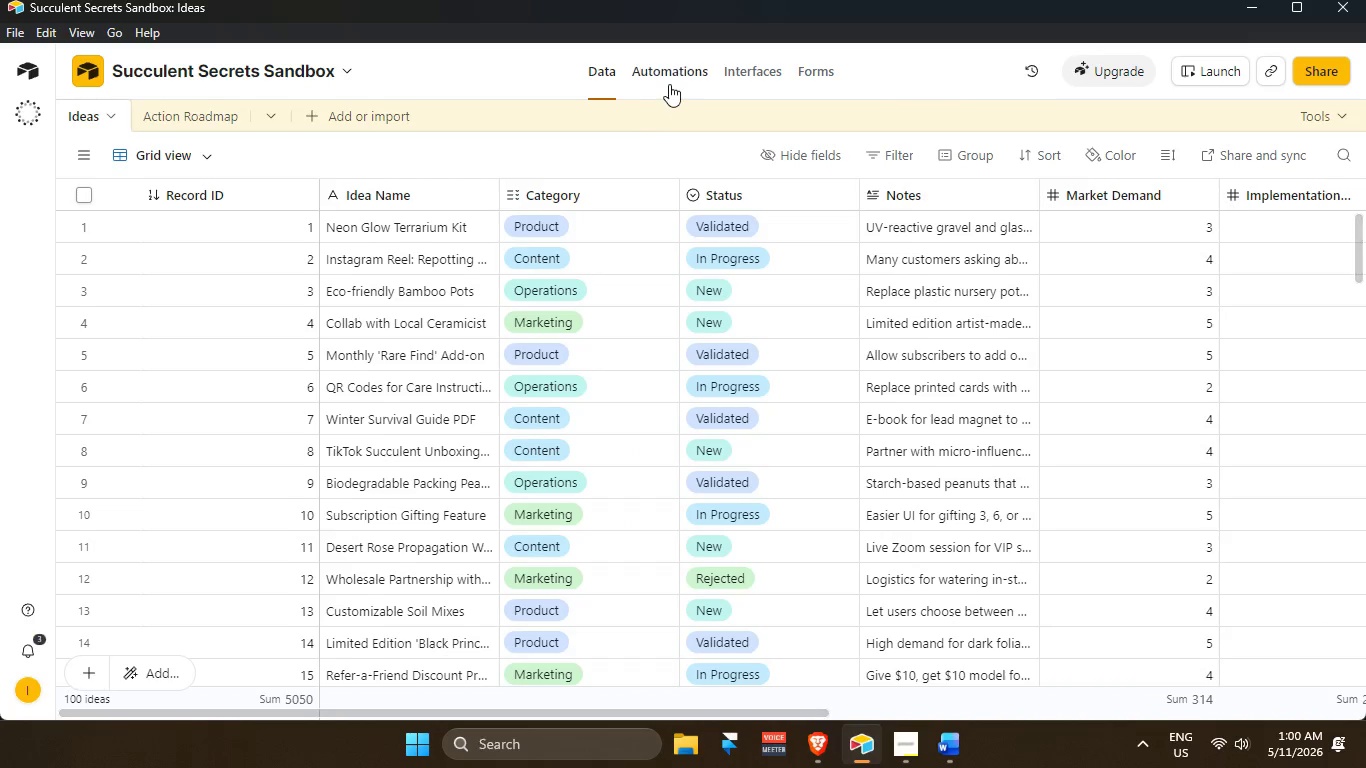 
left_click([675, 77])
 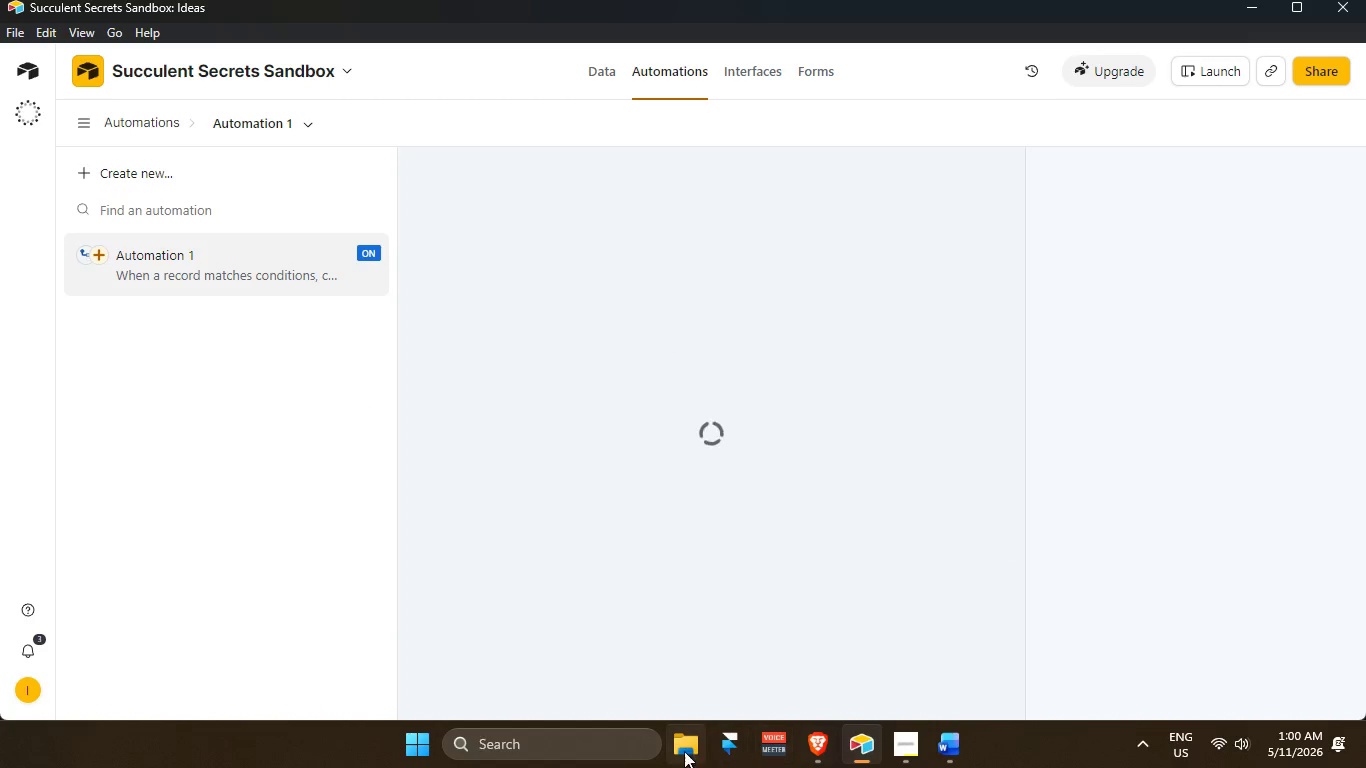 
left_click([681, 749])
 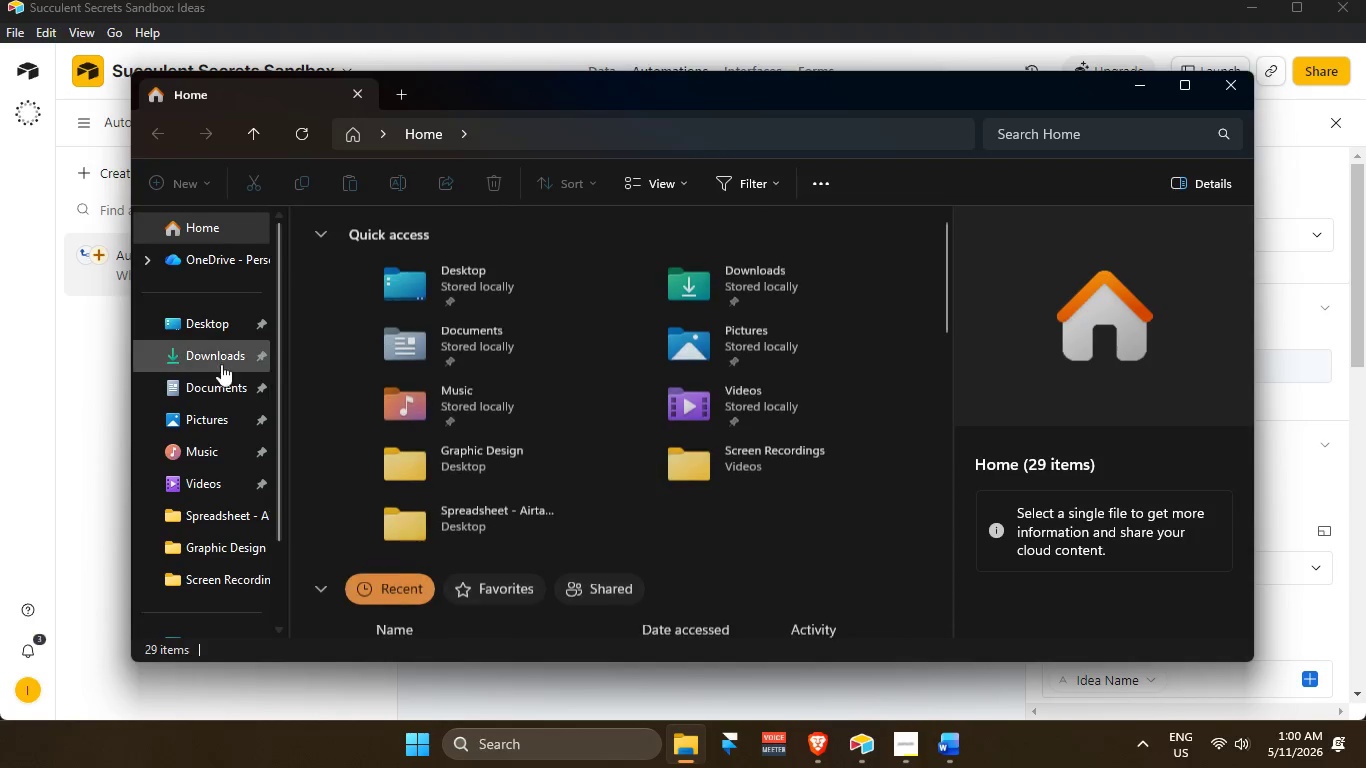 
left_click([211, 321])
 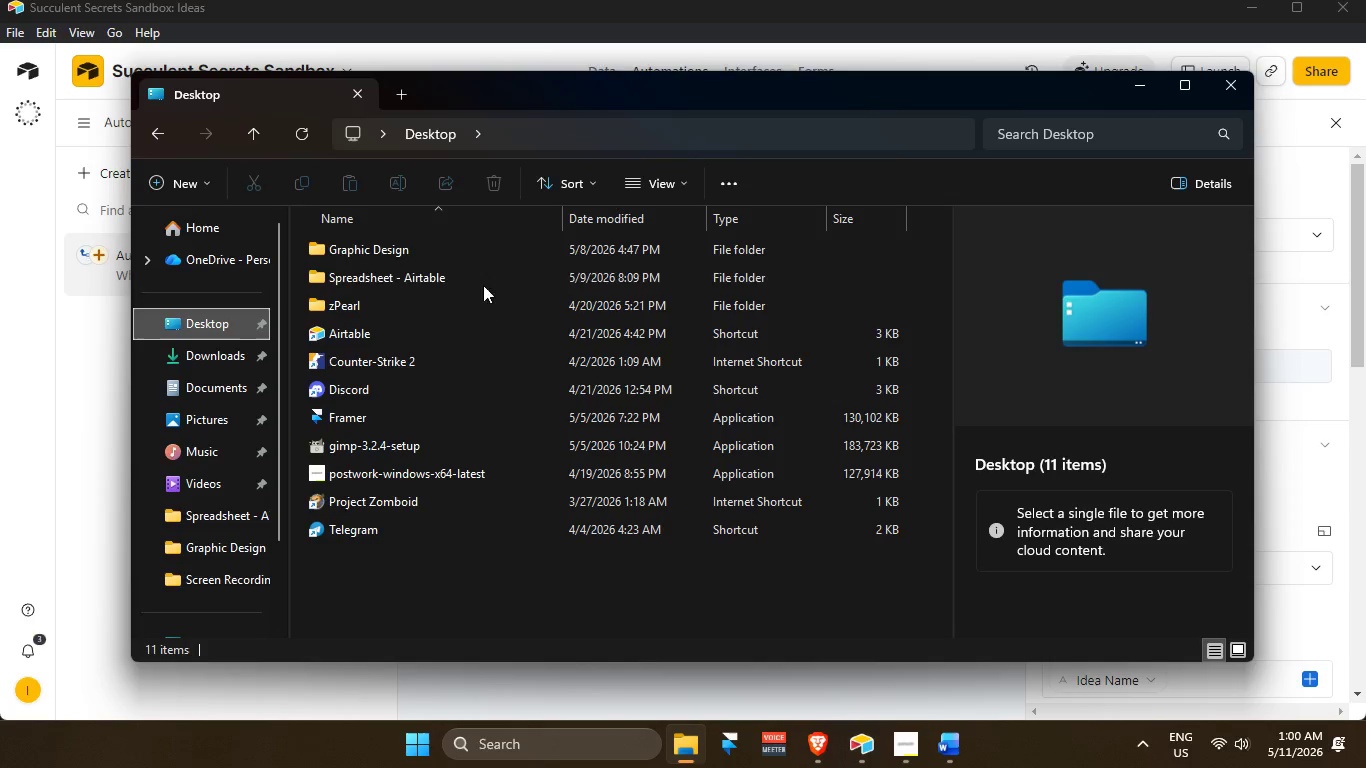 
scroll: coordinate [474, 383], scroll_direction: up, amount: 2.0
 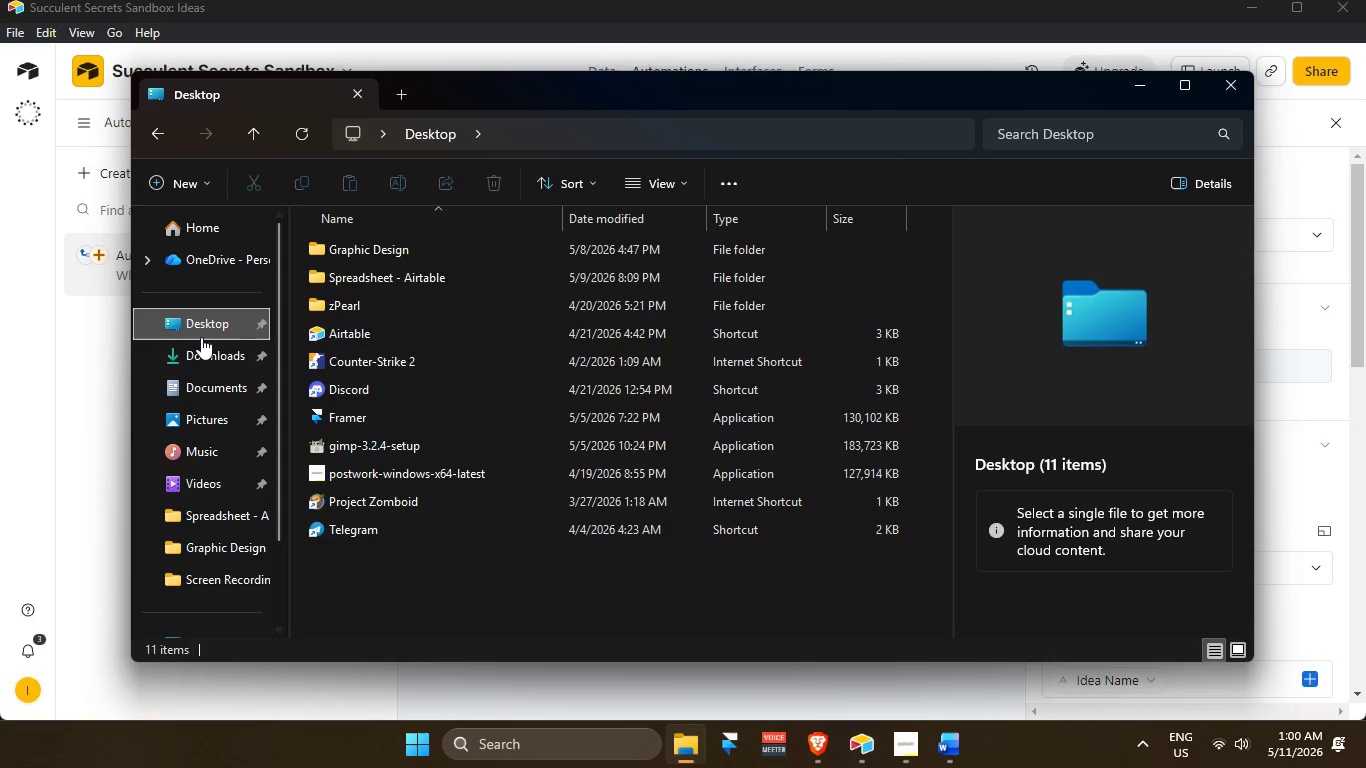 
double_click([210, 355])
 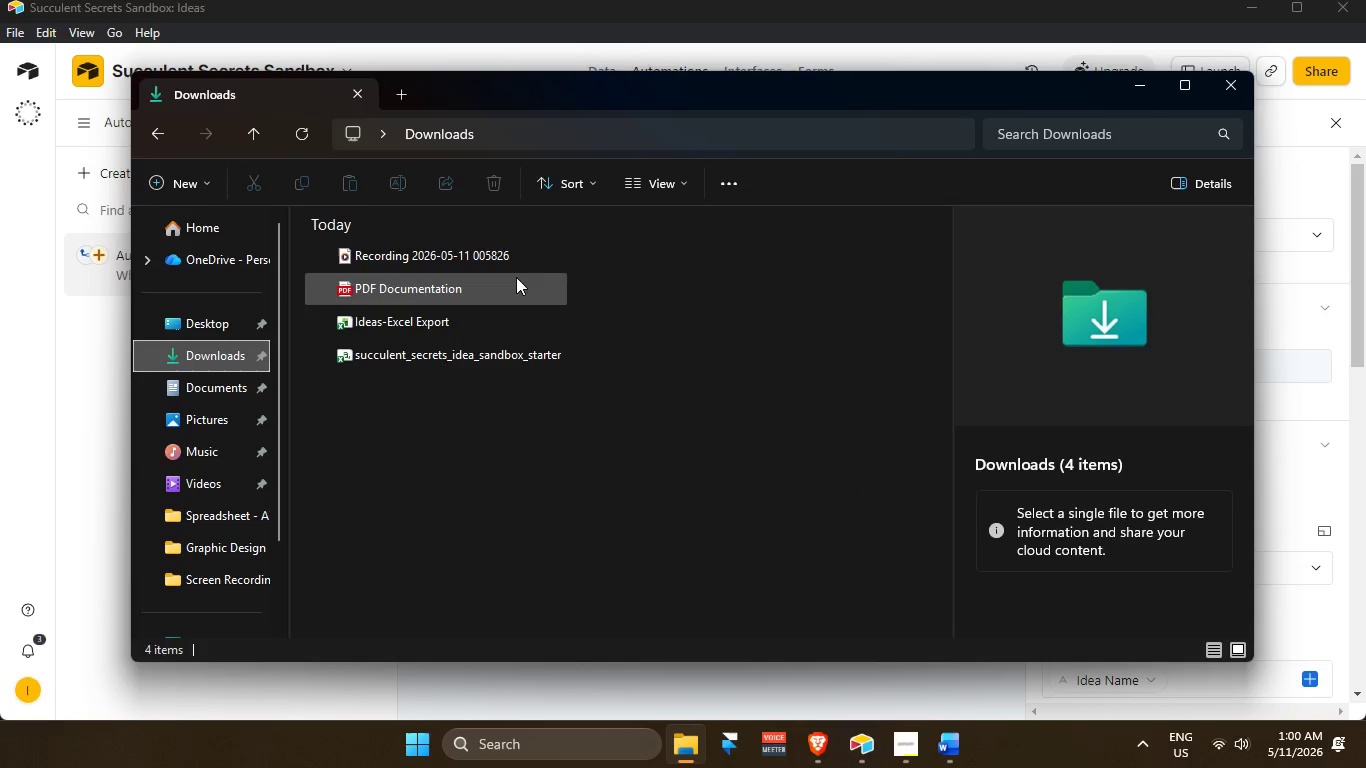 
scroll: coordinate [507, 272], scroll_direction: up, amount: 2.0
 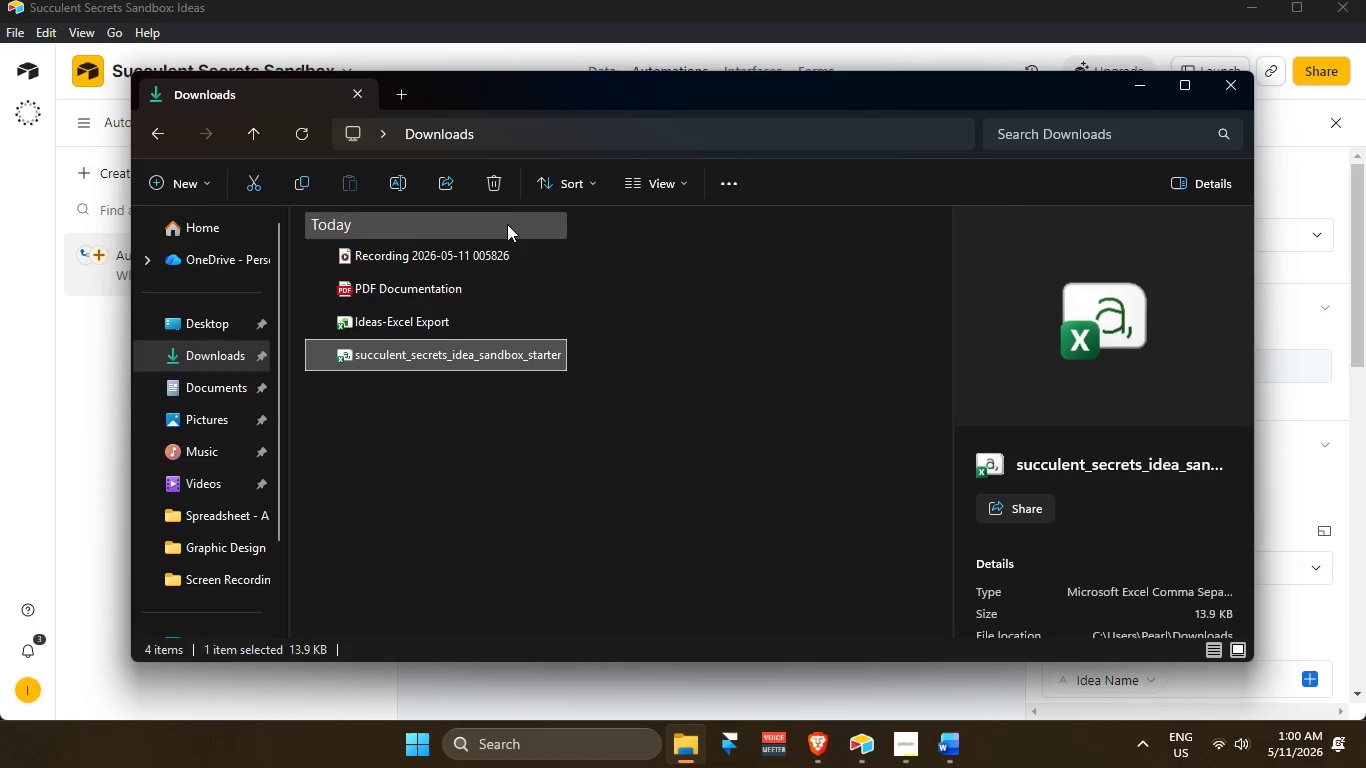 
left_click([498, 189])
 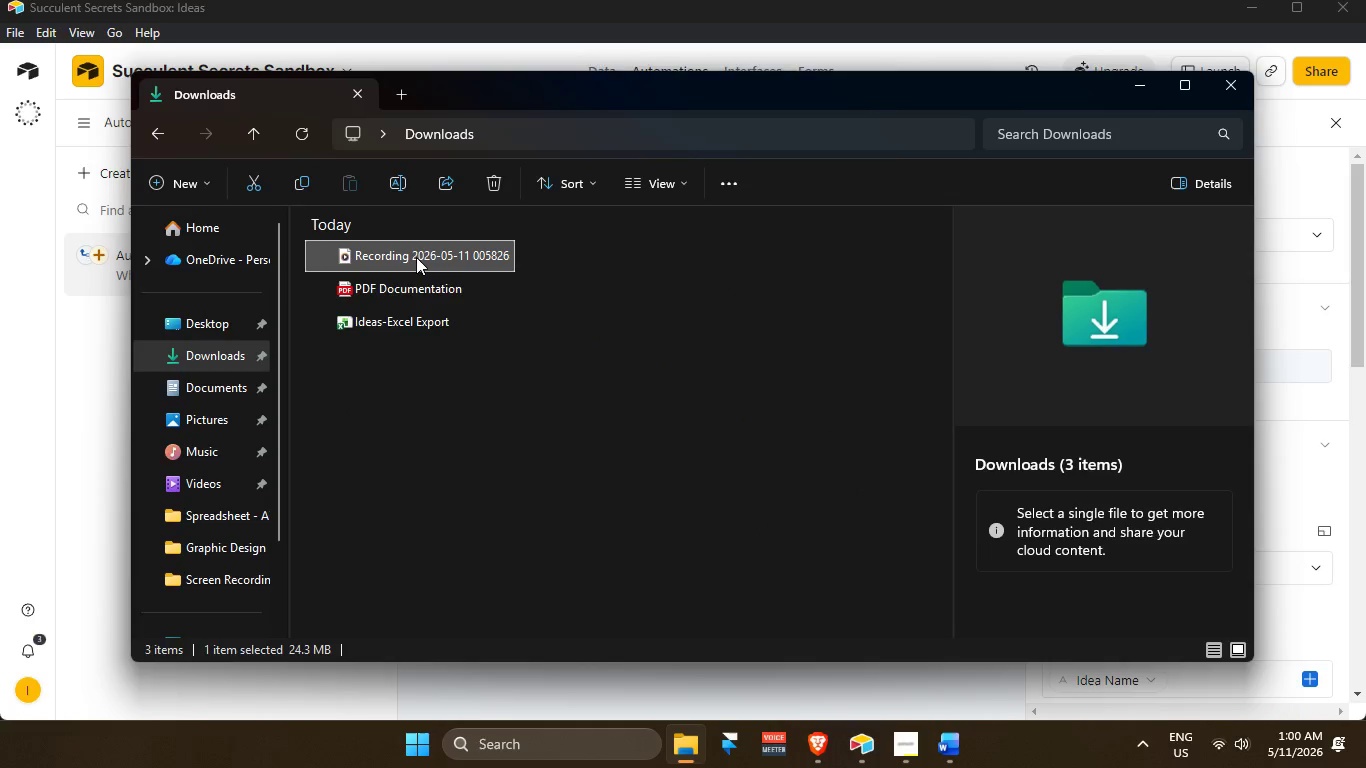 
double_click([427, 282])
 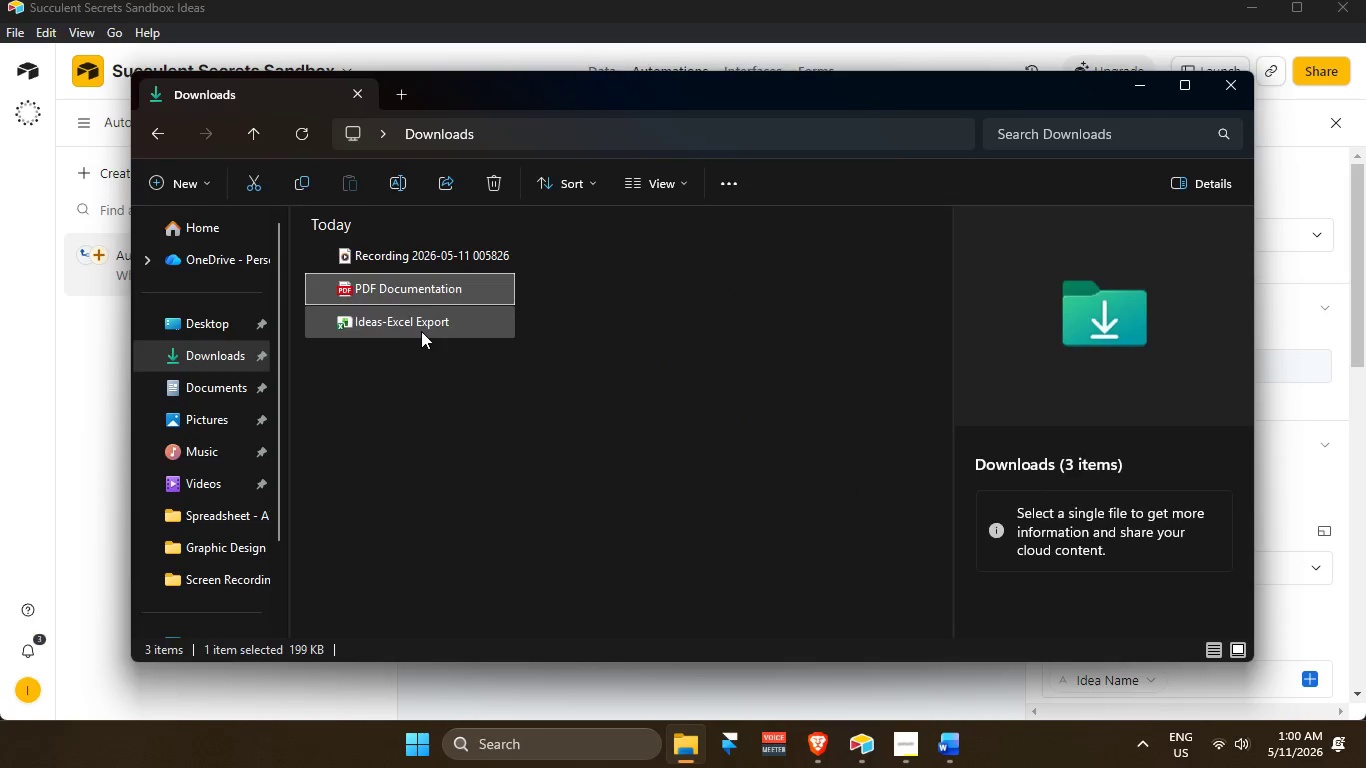 
triple_click([421, 331])
 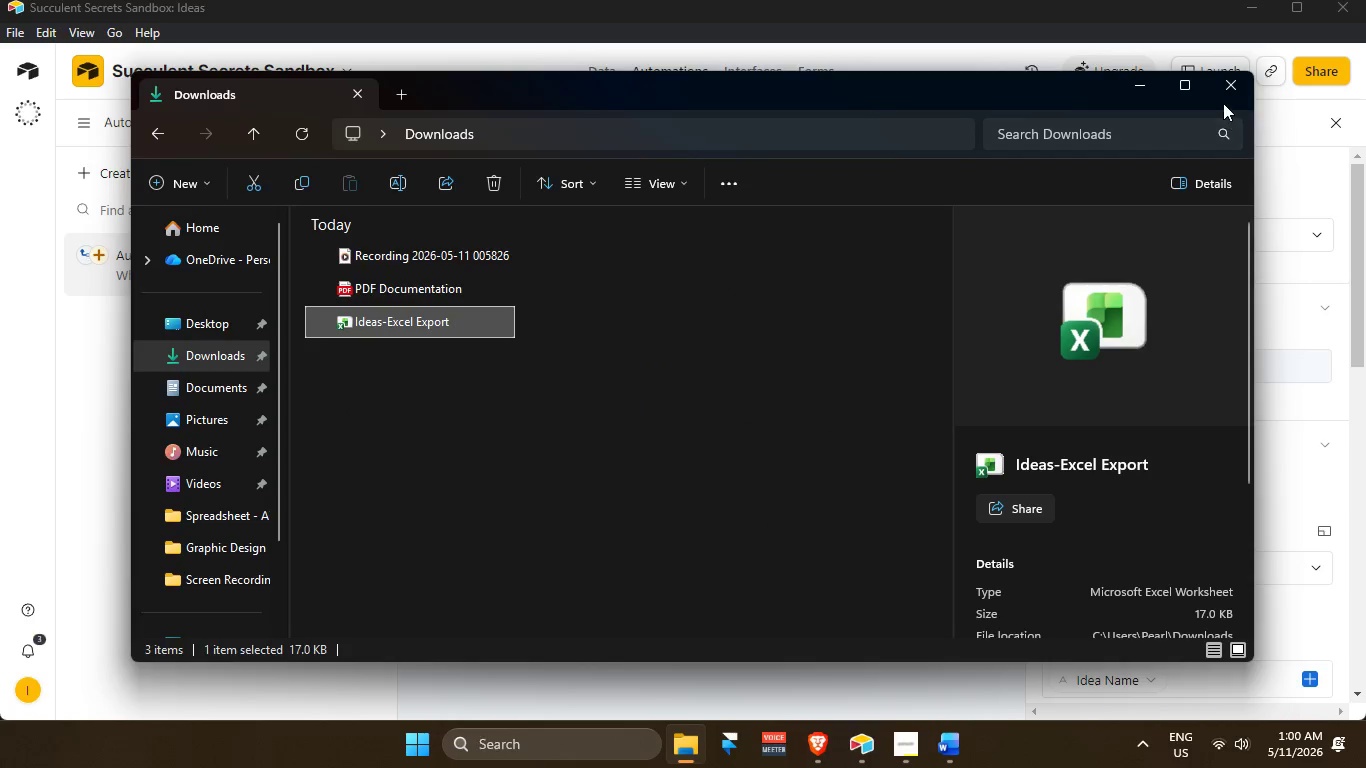 
left_click([1224, 95])
 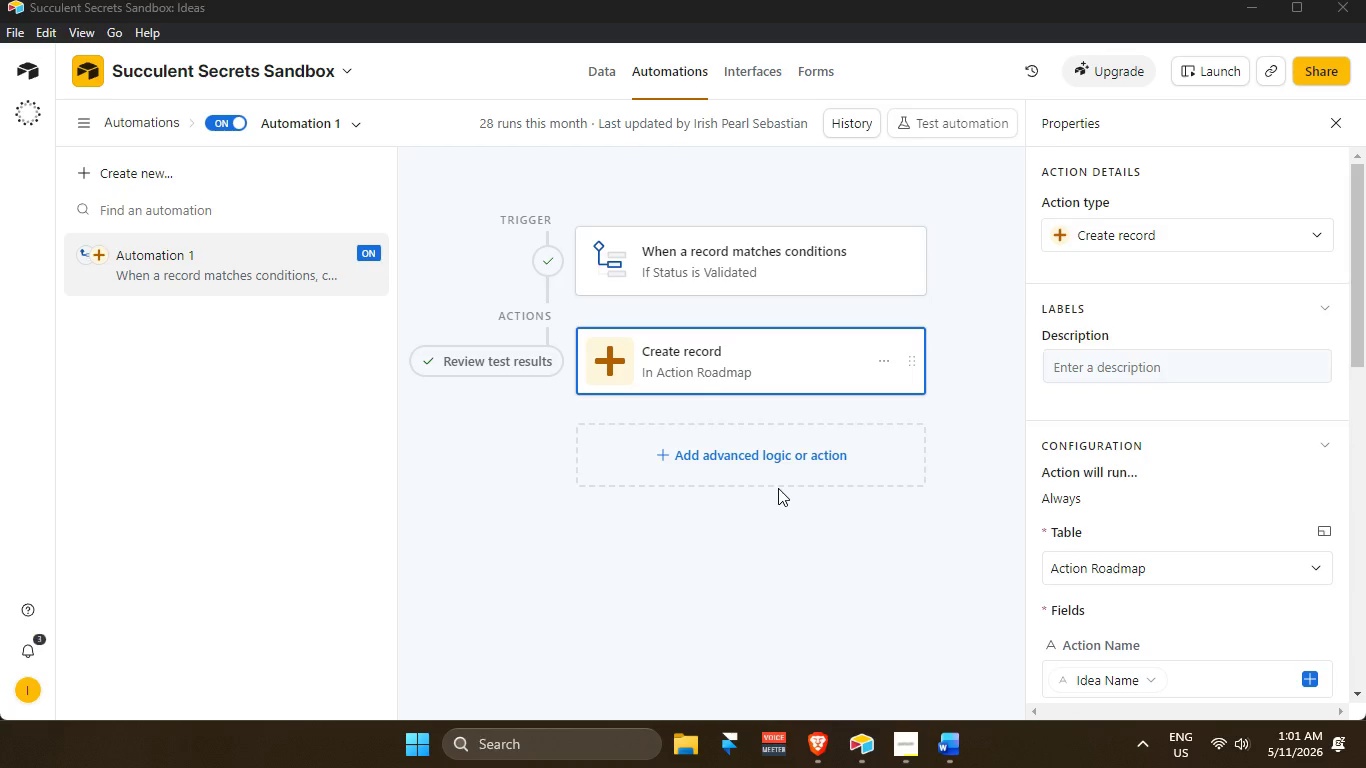 
wait(76.44)
 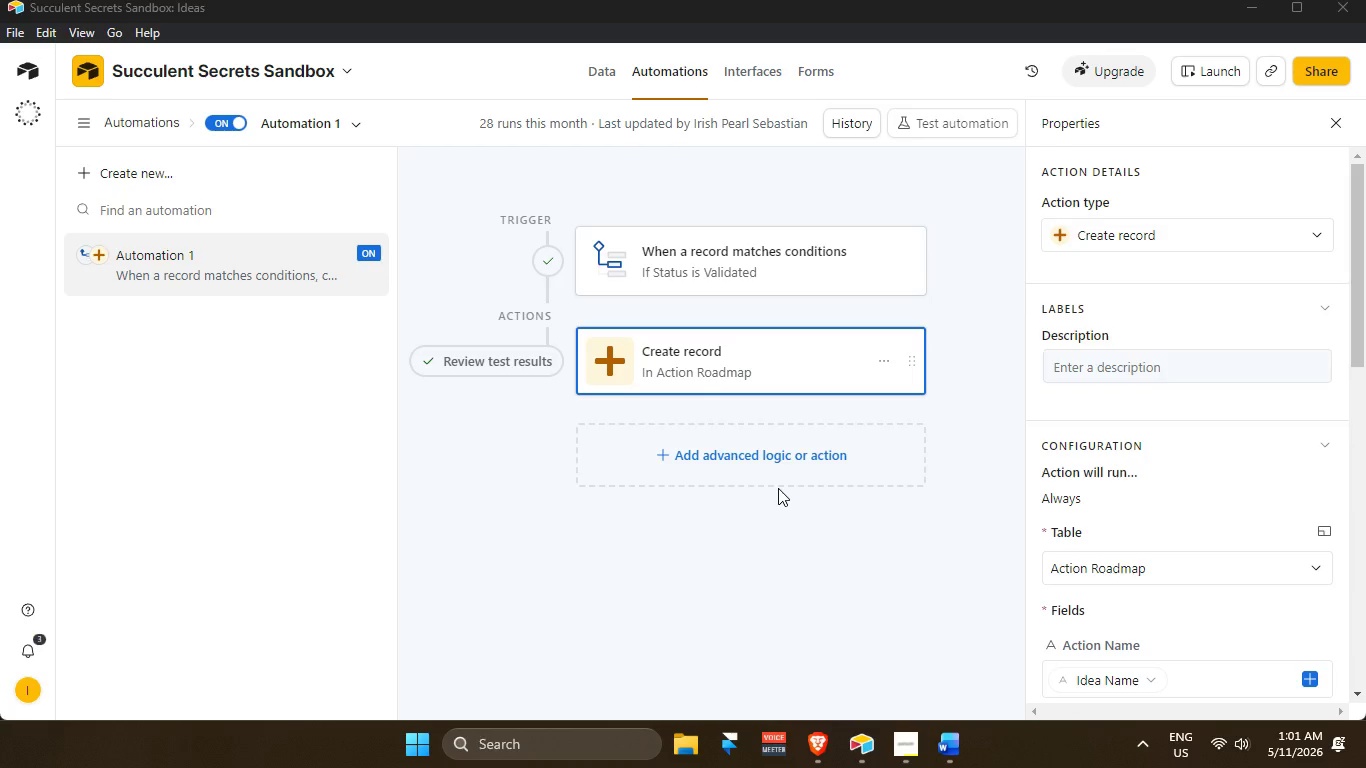 
left_click([915, 750])
 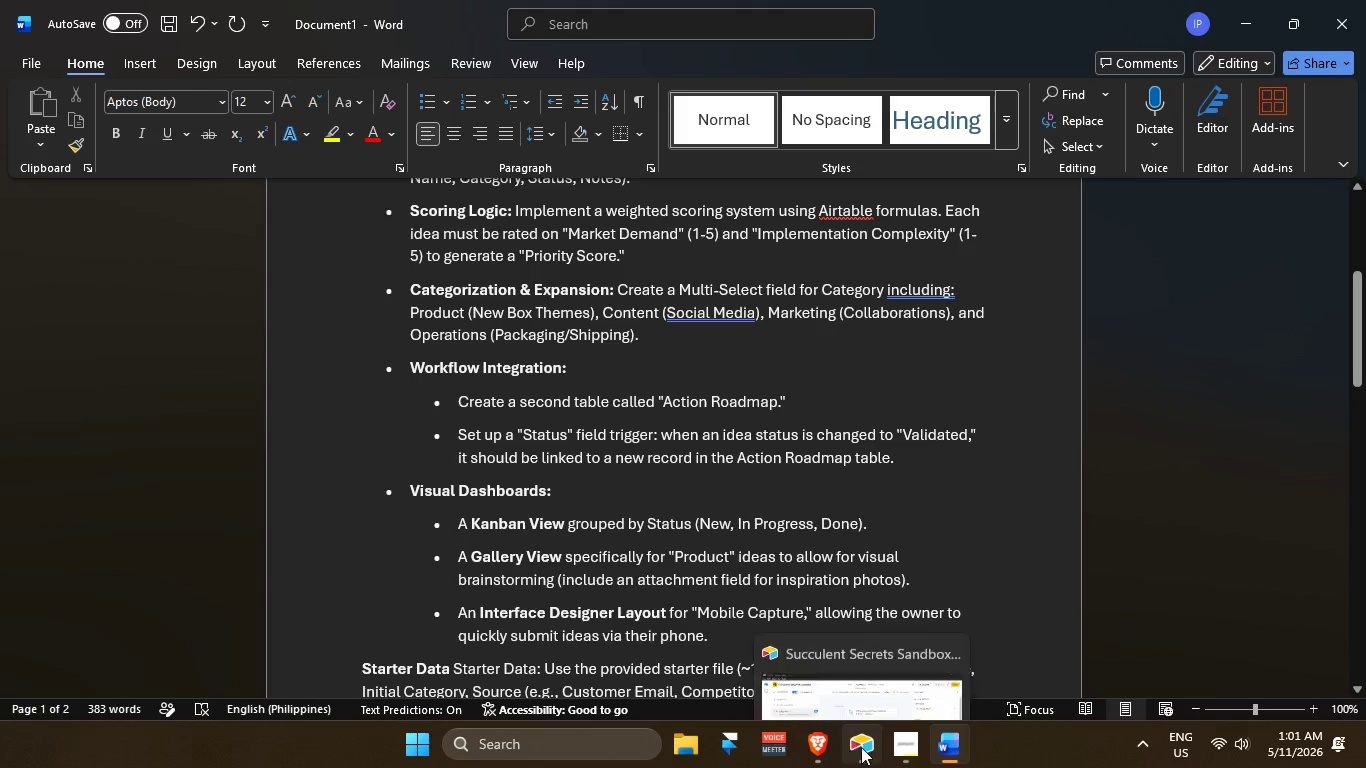 
scroll: coordinate [455, 485], scroll_direction: down, amount: 14.0
 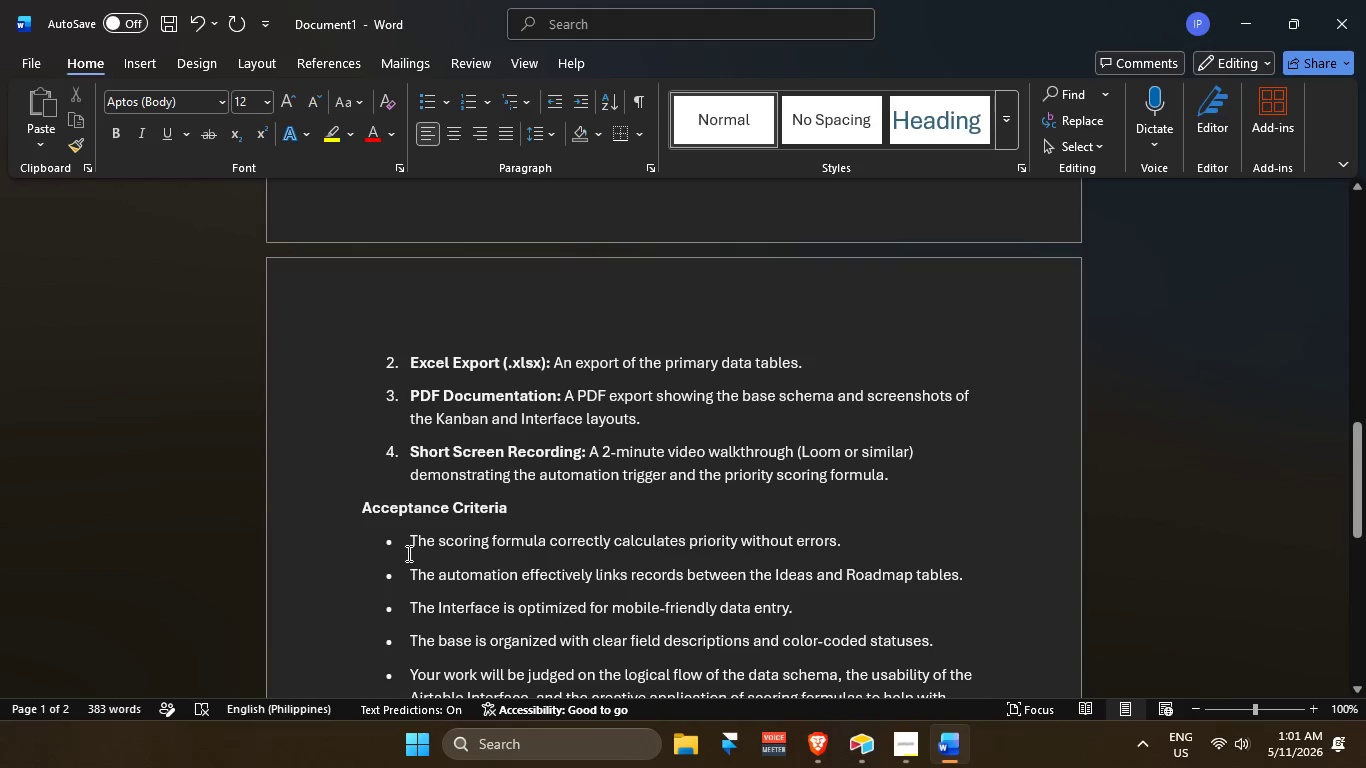 
left_click_drag(start_coordinate=[405, 547], to_coordinate=[876, 551])
 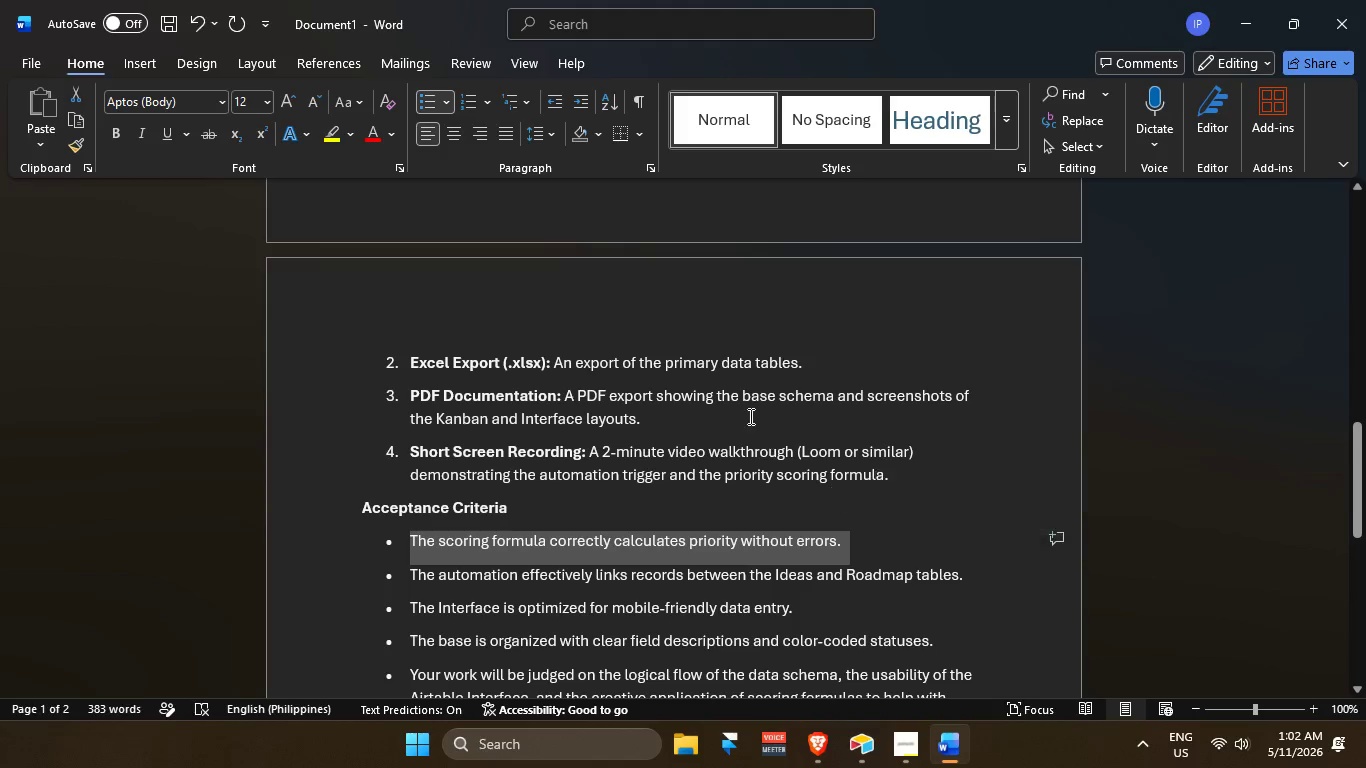 
scroll: coordinate [741, 392], scroll_direction: down, amount: 2.0
 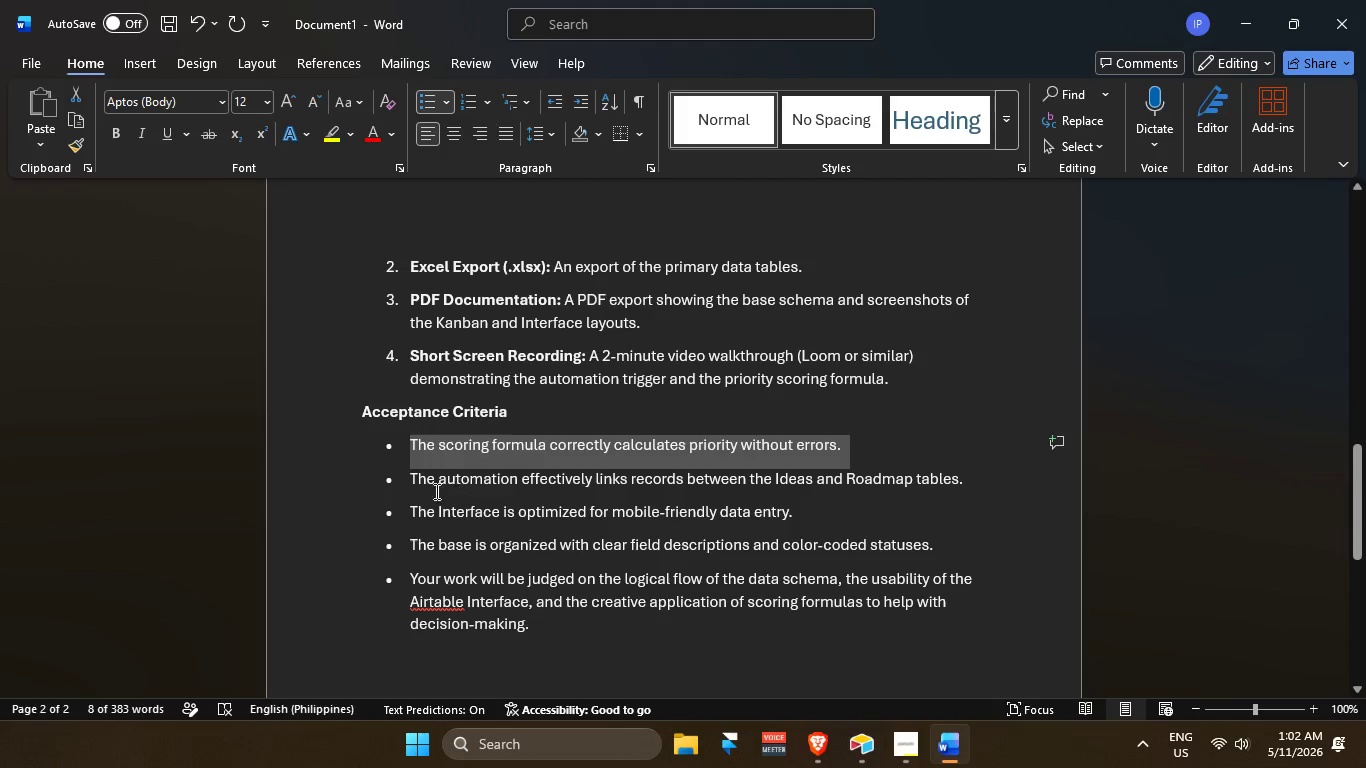 
left_click_drag(start_coordinate=[406, 480], to_coordinate=[996, 508])
 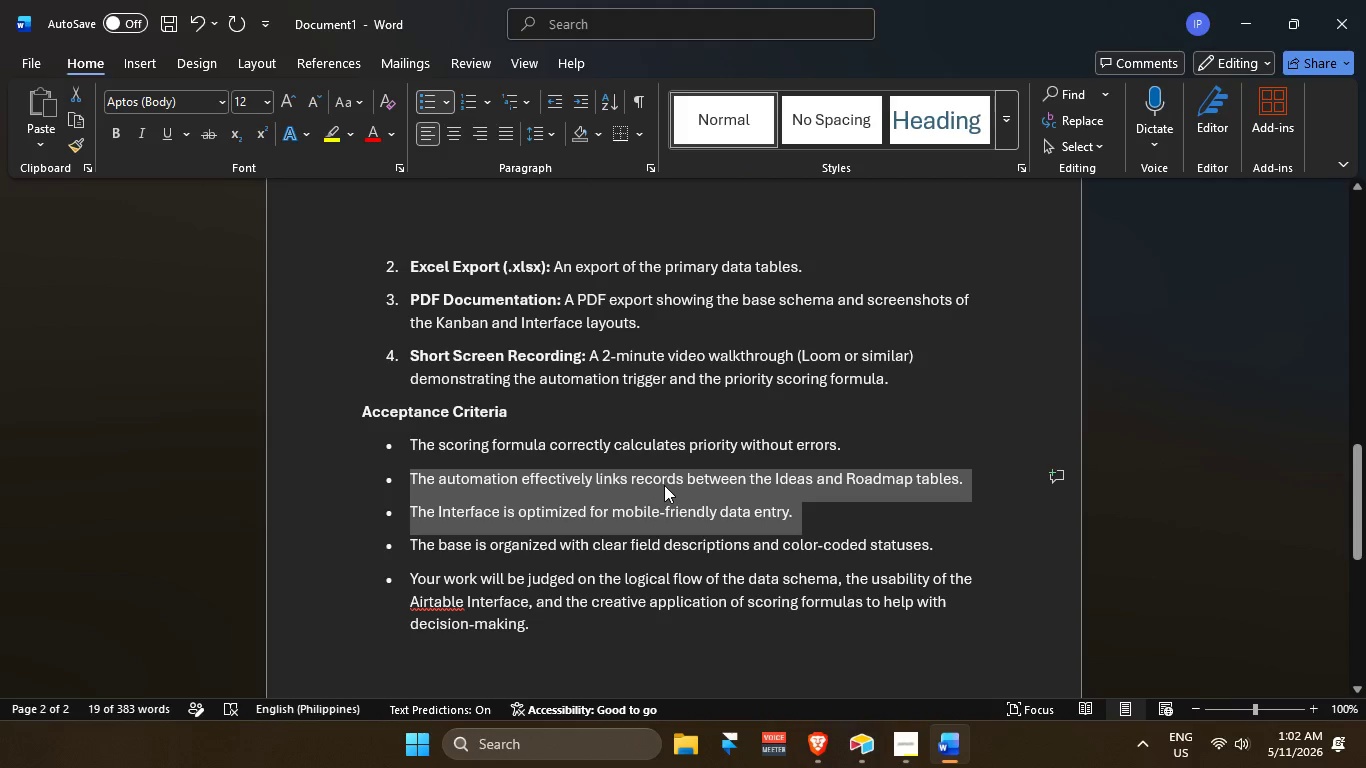 
scroll: coordinate [664, 485], scroll_direction: down, amount: 1.0
 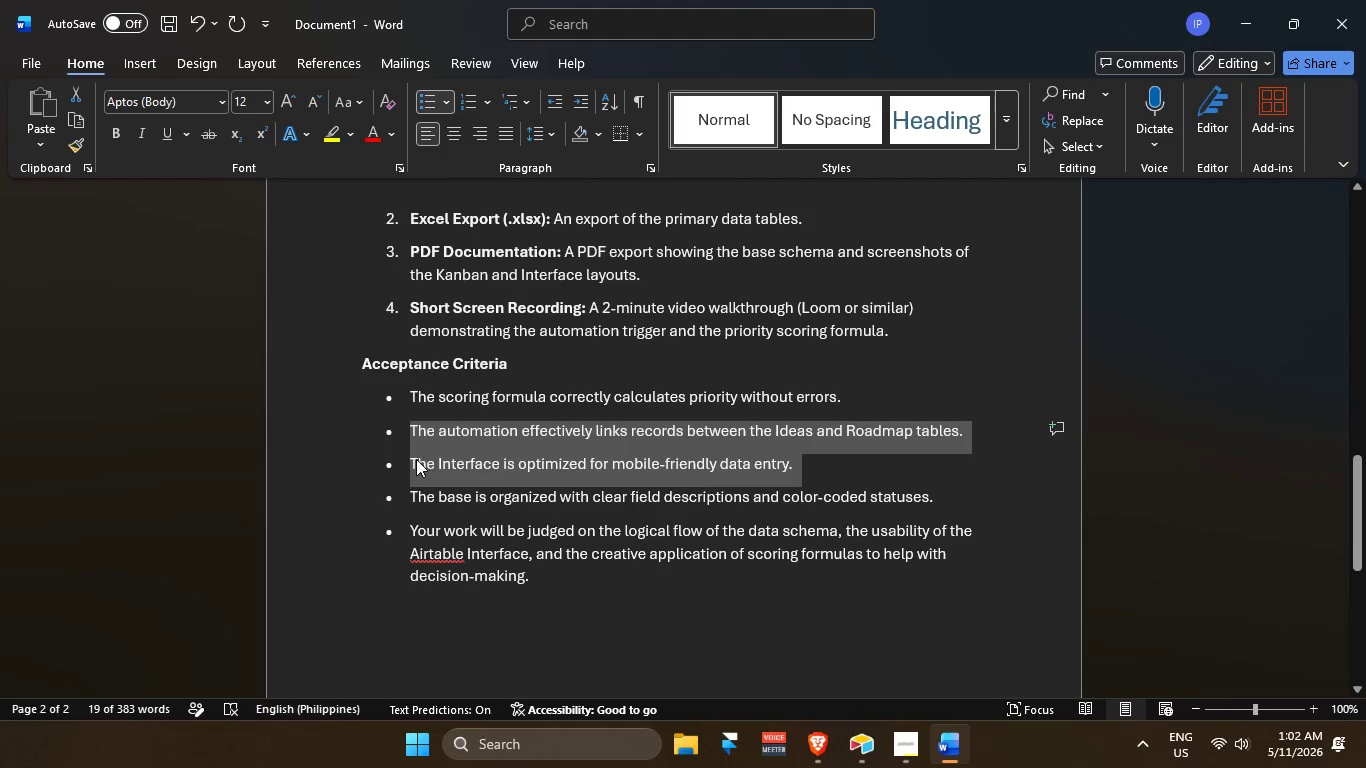 
left_click_drag(start_coordinate=[410, 460], to_coordinate=[900, 482])
 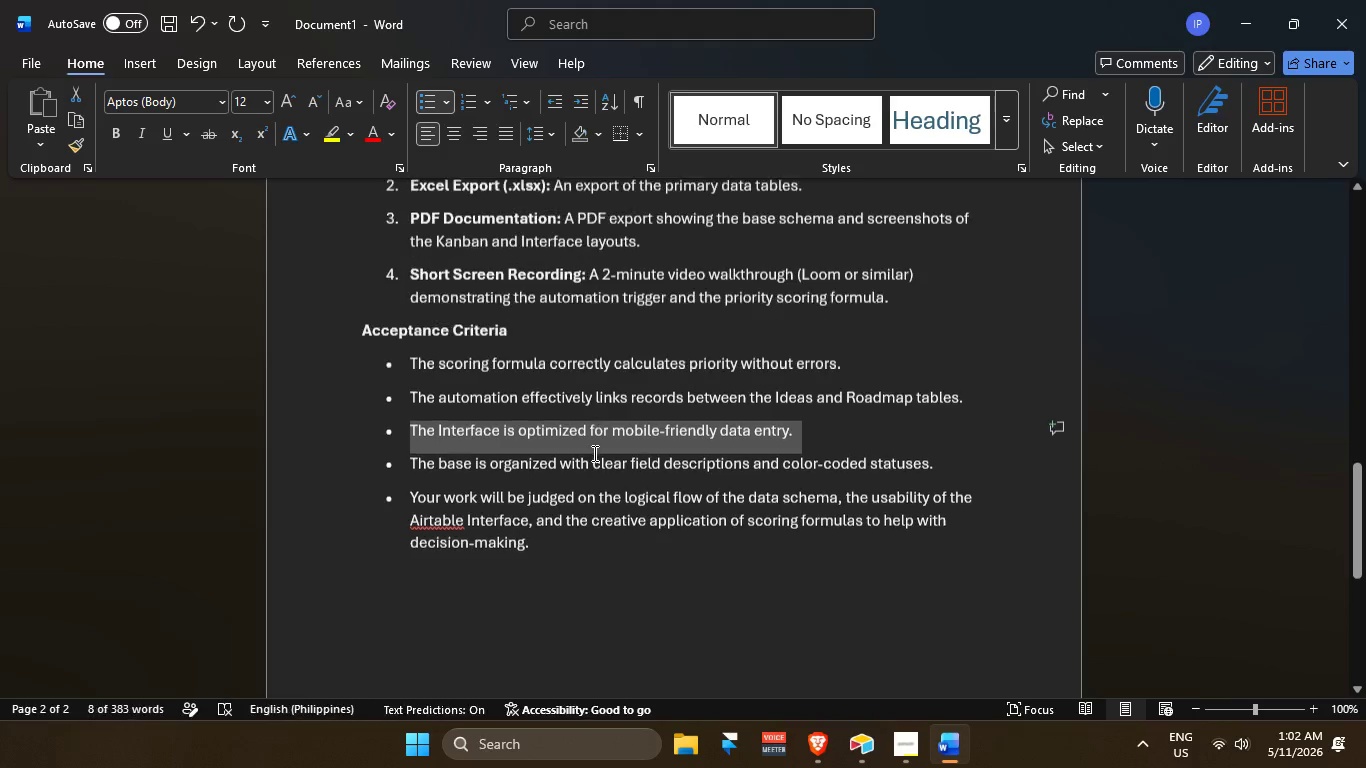 
scroll: coordinate [593, 453], scroll_direction: down, amount: 1.0
 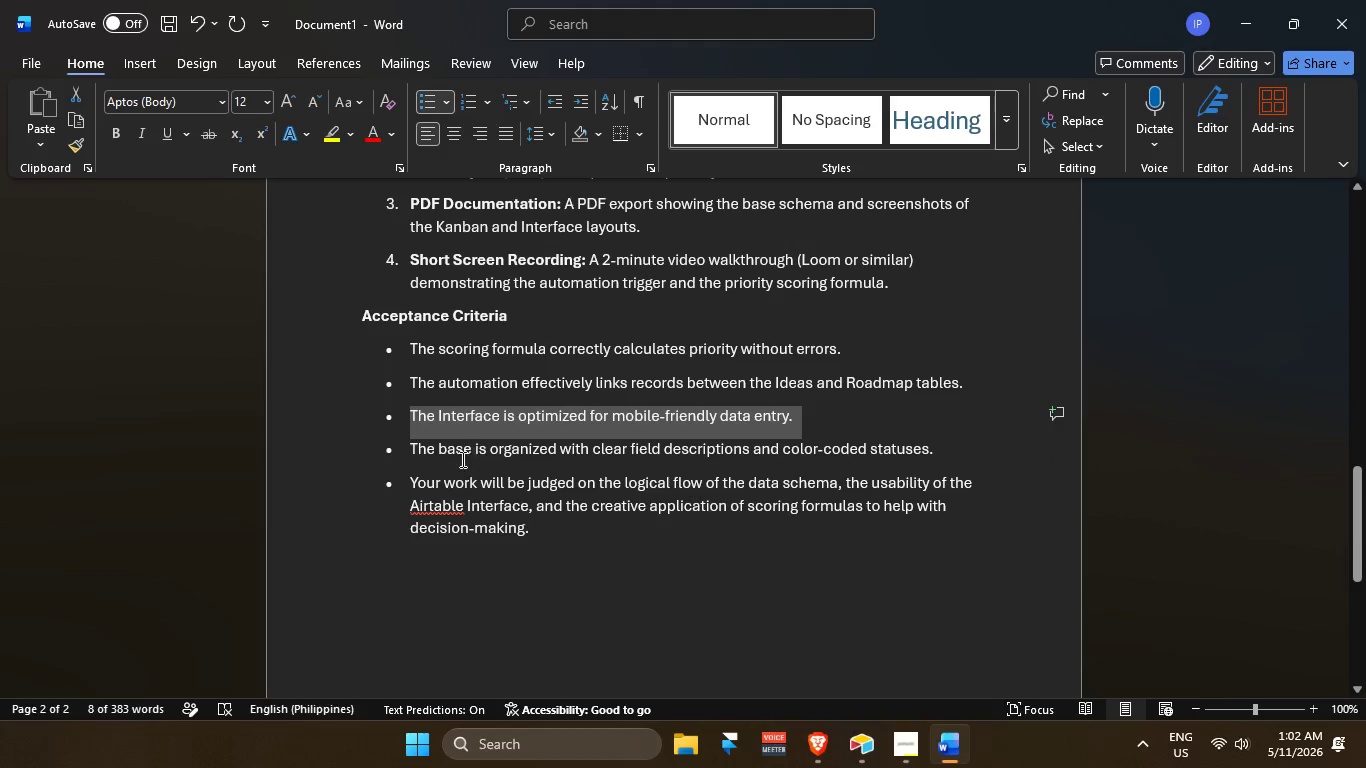 
left_click_drag(start_coordinate=[407, 445], to_coordinate=[1073, 469])
 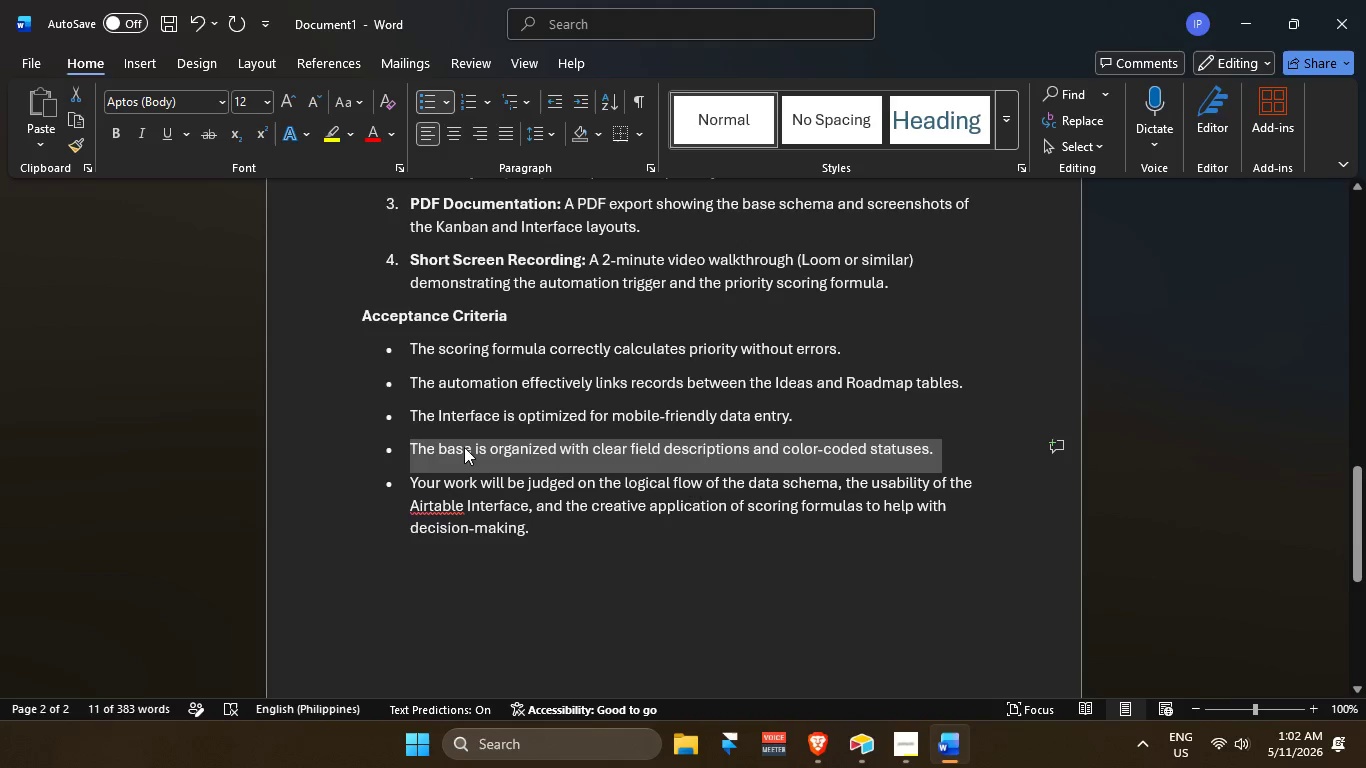 
scroll: coordinate [464, 448], scroll_direction: down, amount: 1.0
 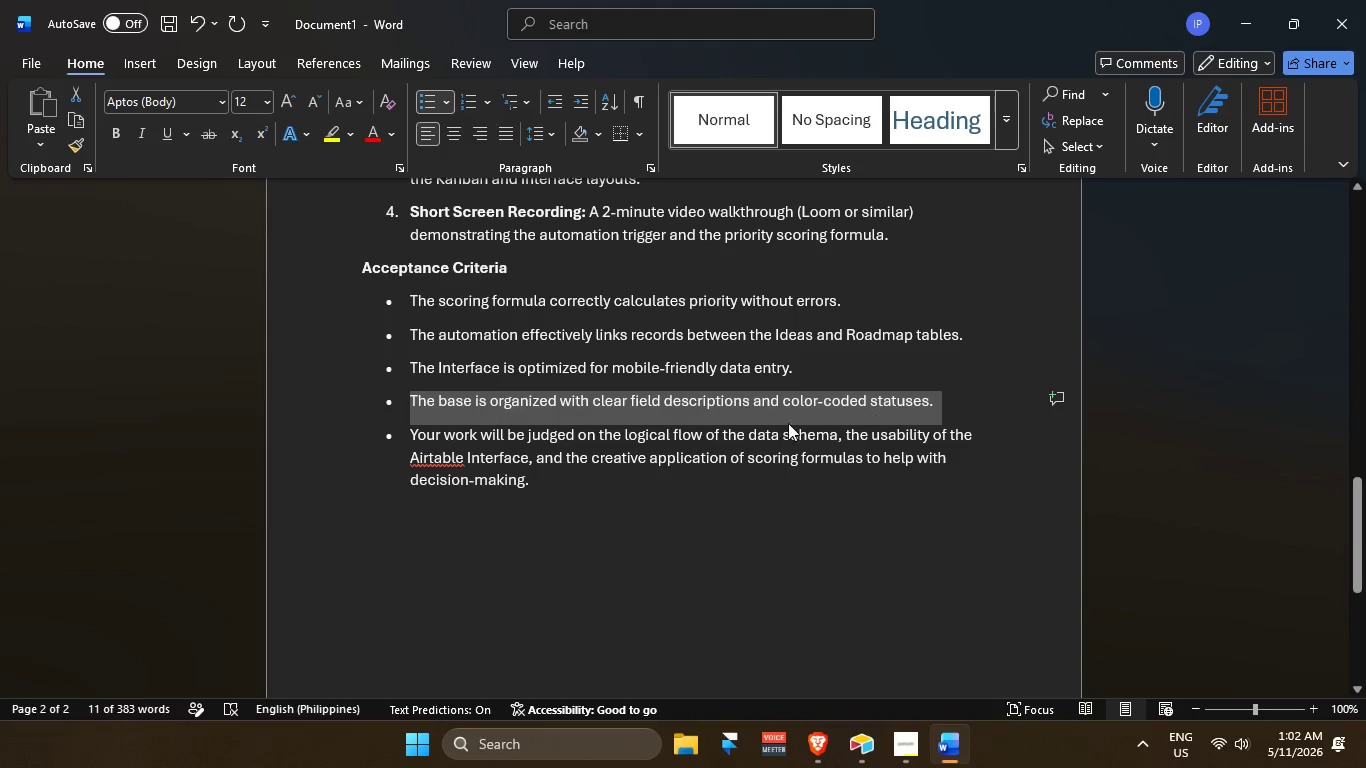 
left_click_drag(start_coordinate=[400, 429], to_coordinate=[586, 515])
 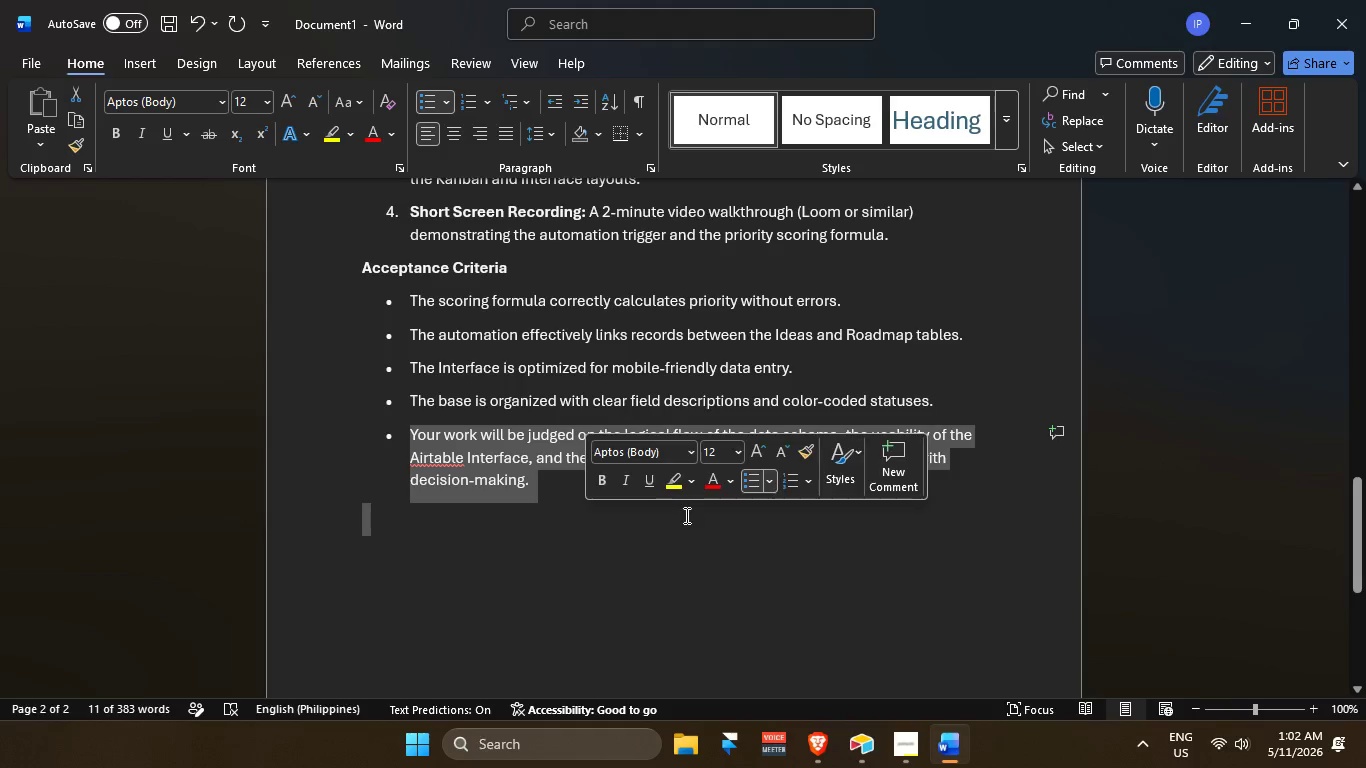 
left_click([709, 497])
 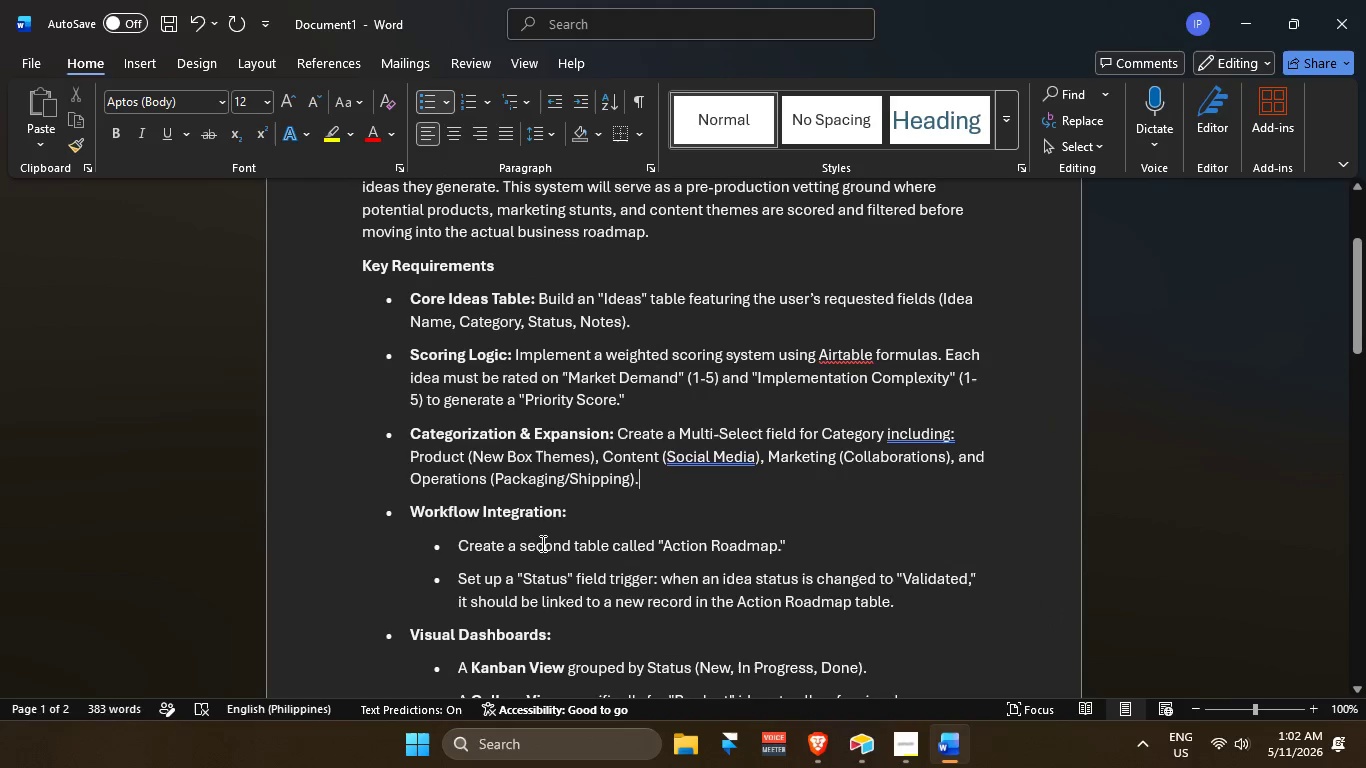 
scroll: coordinate [519, 484], scroll_direction: up, amount: 23.0